 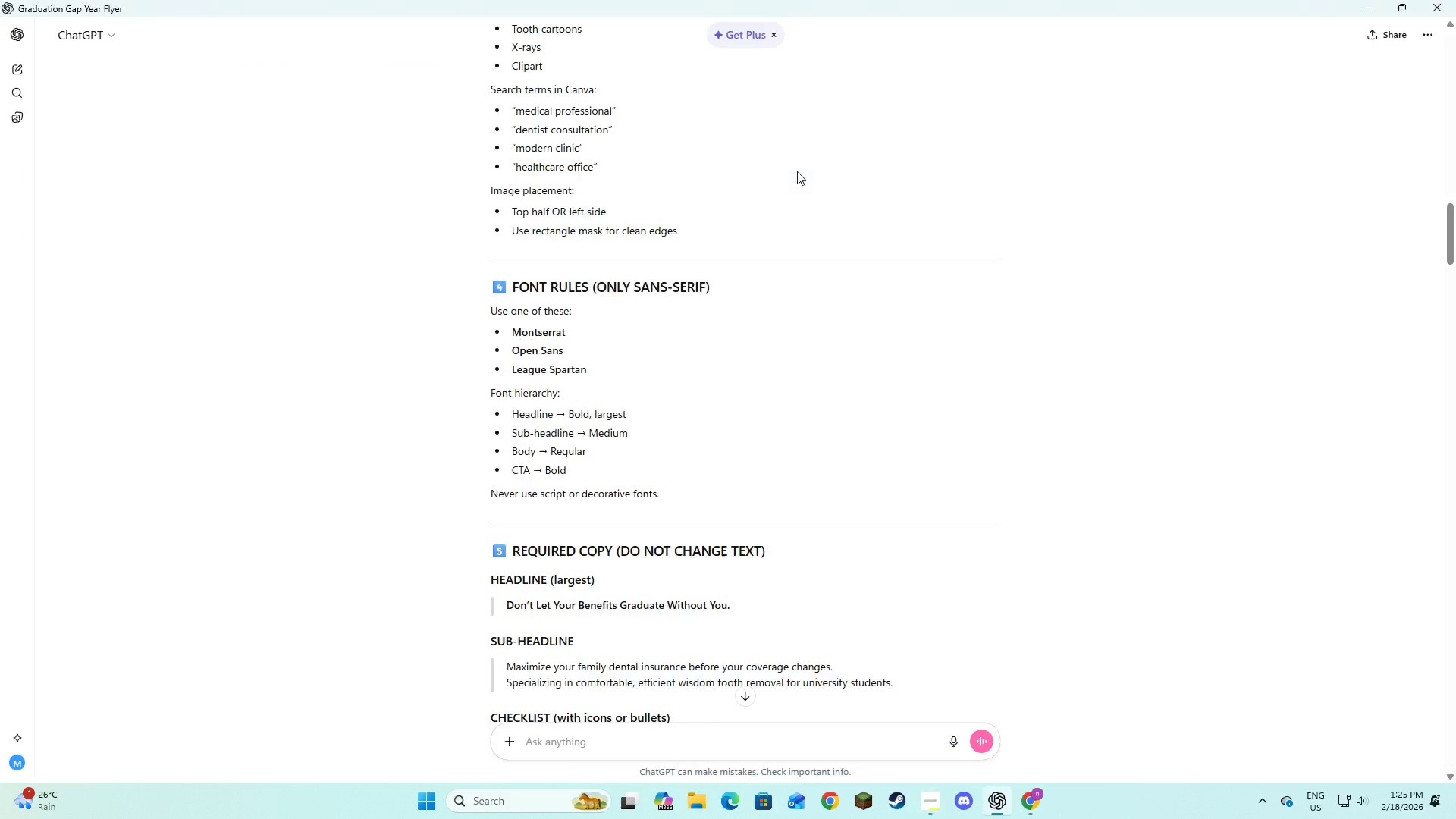 
key(Alt+Tab)
 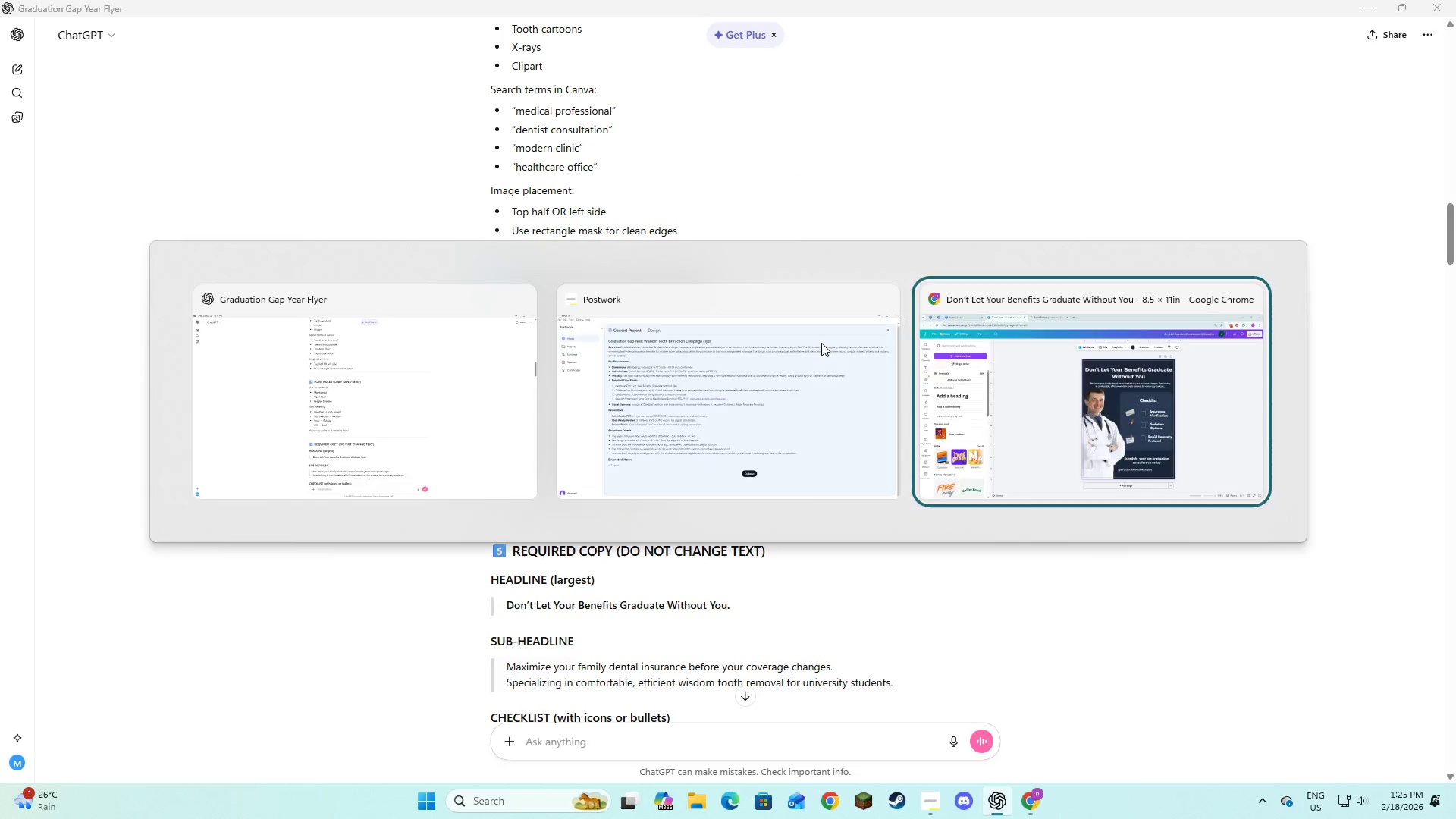 
key(Alt+Tab)
 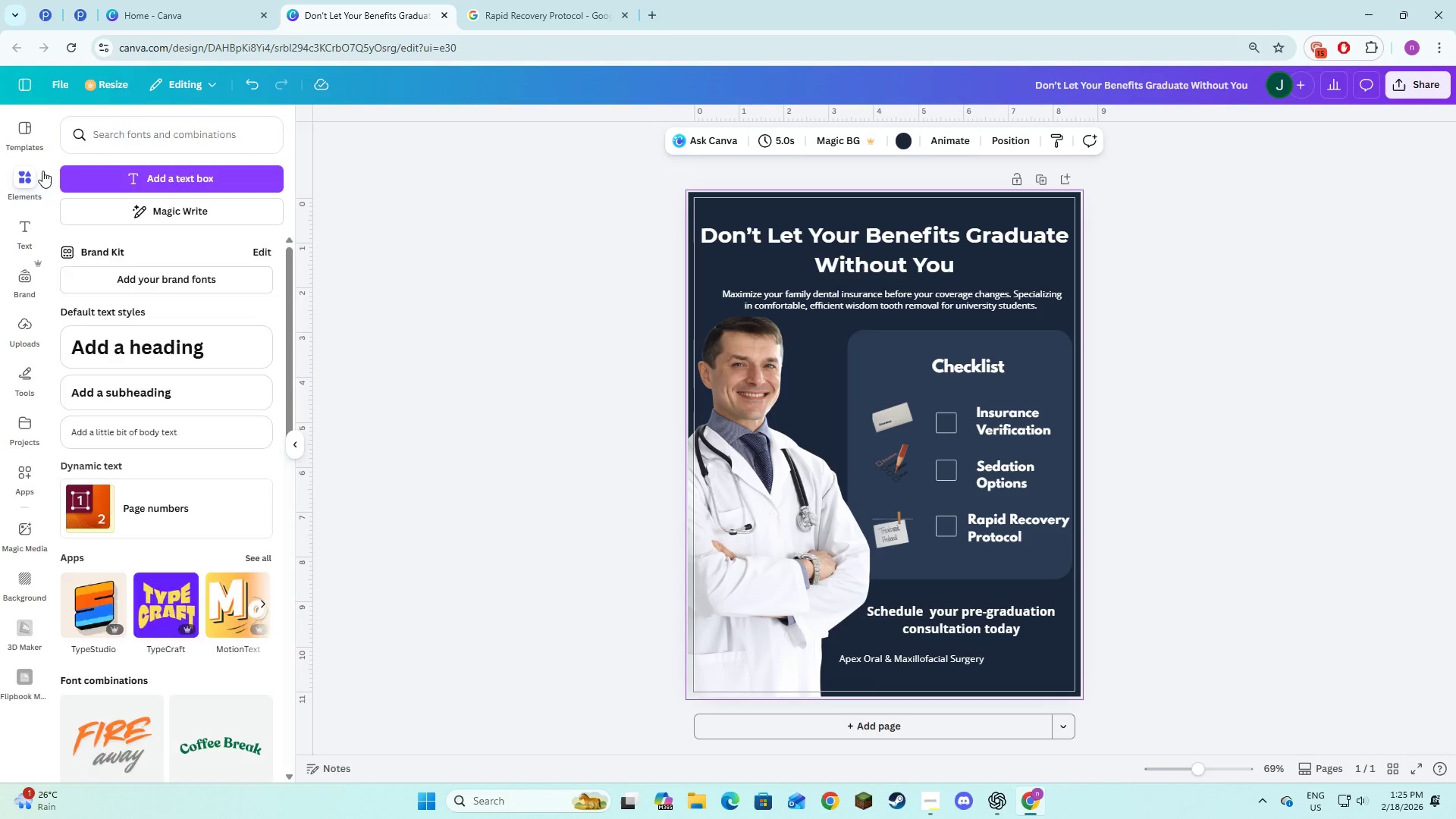 
left_click_drag(start_coordinate=[180, 136], to_coordinate=[80, 136])
 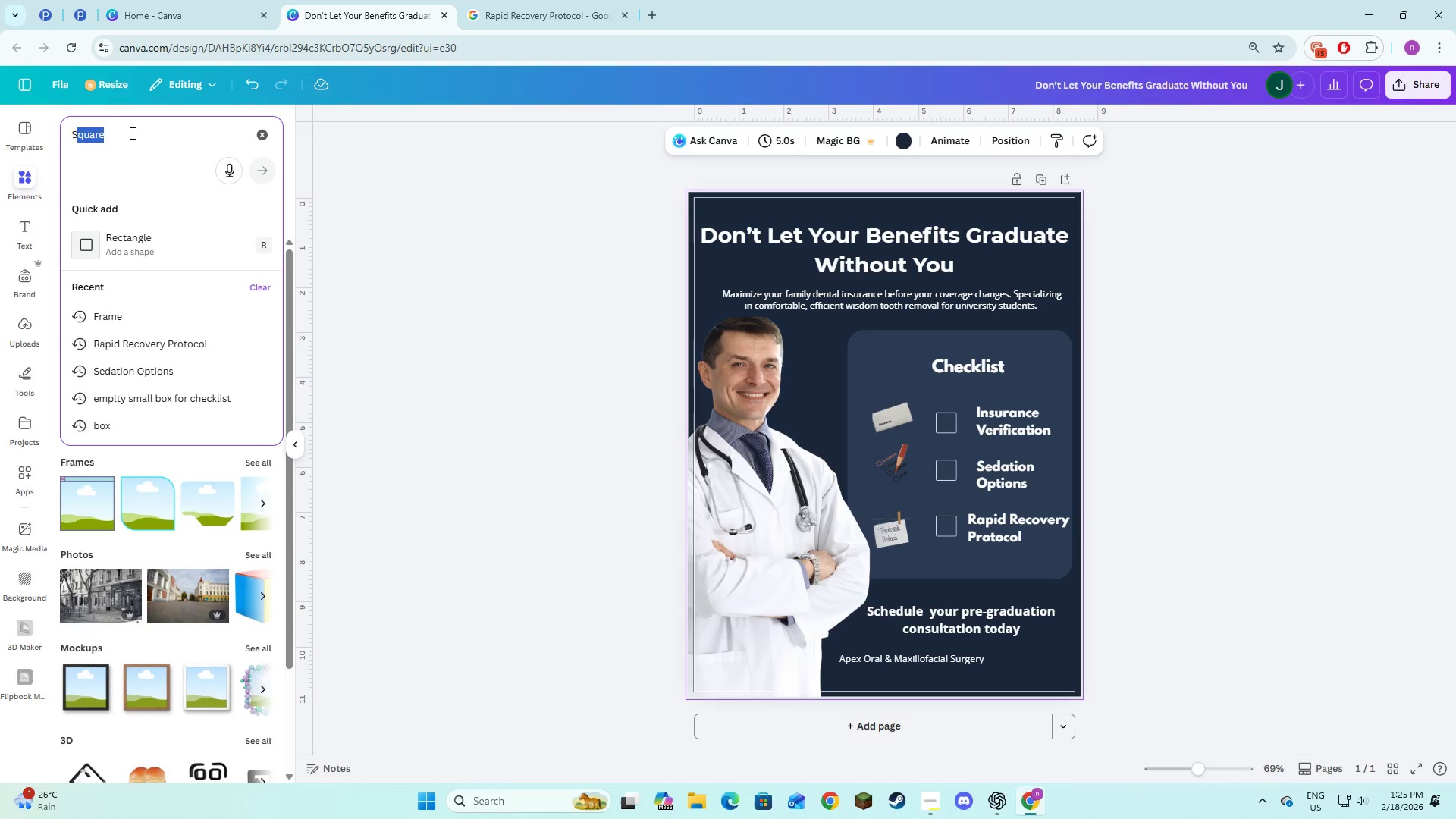 
left_click([131, 133])
 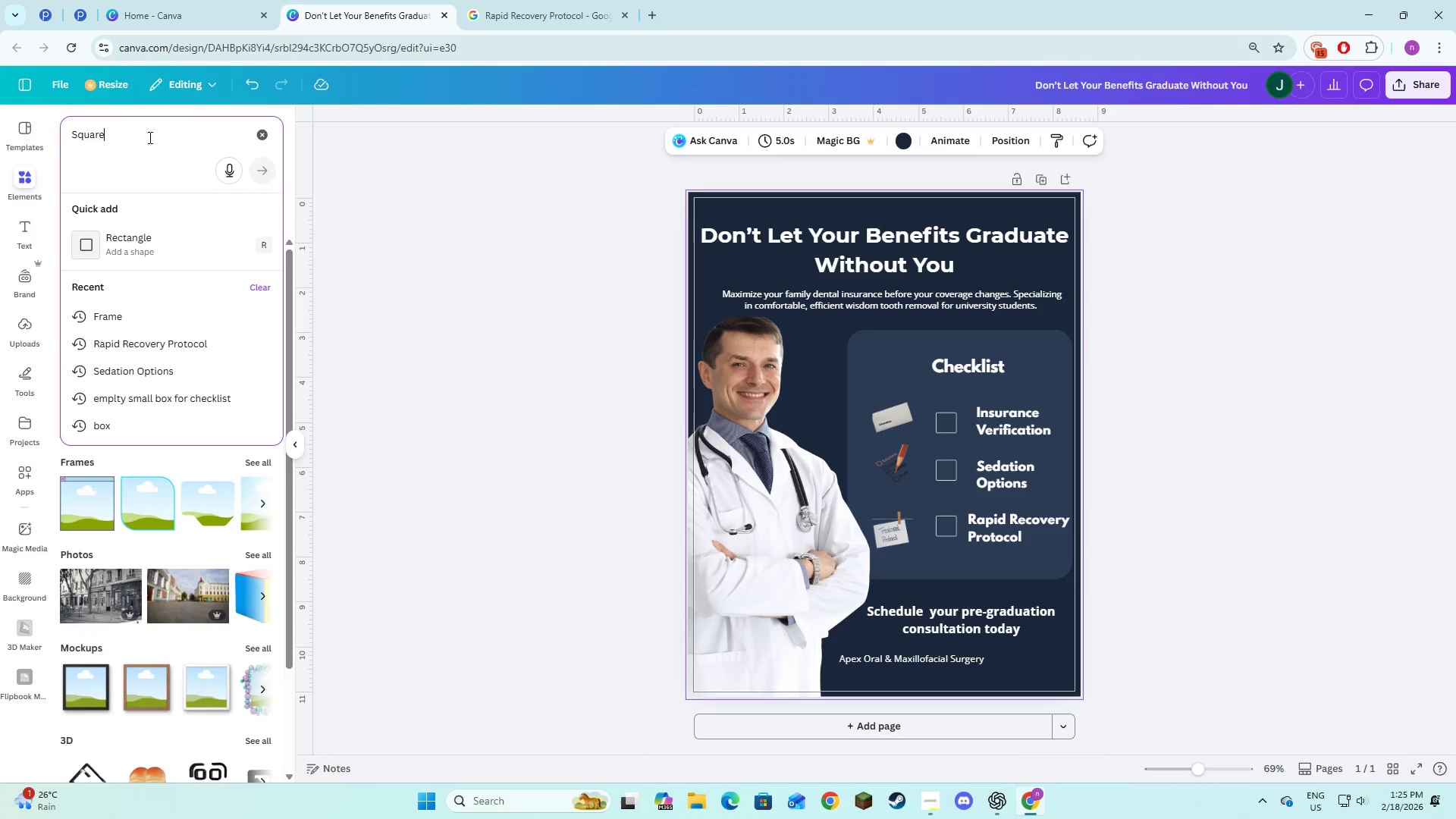 
left_click_drag(start_coordinate=[149, 137], to_coordinate=[70, 138])
 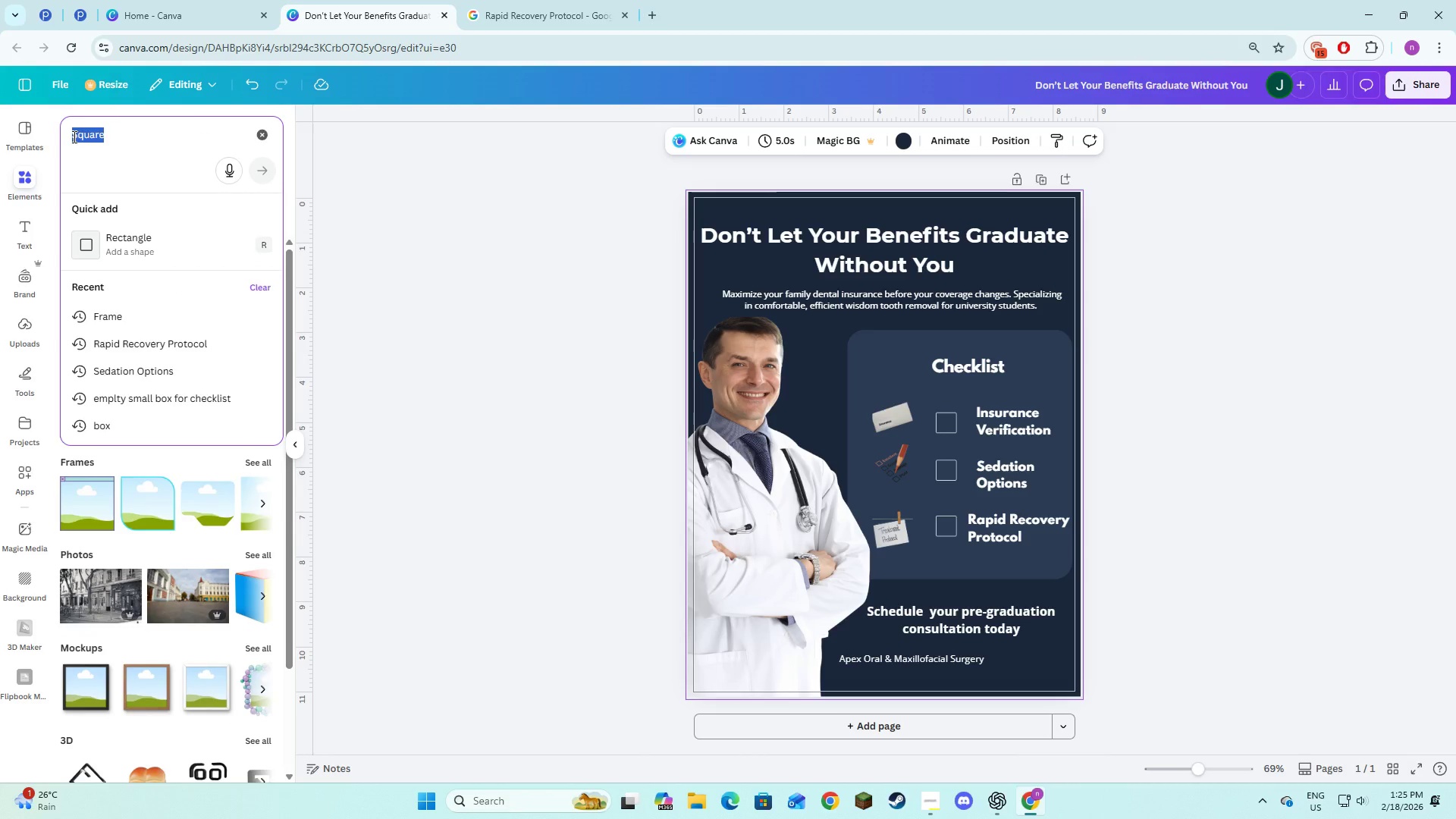 
type(call icon)
 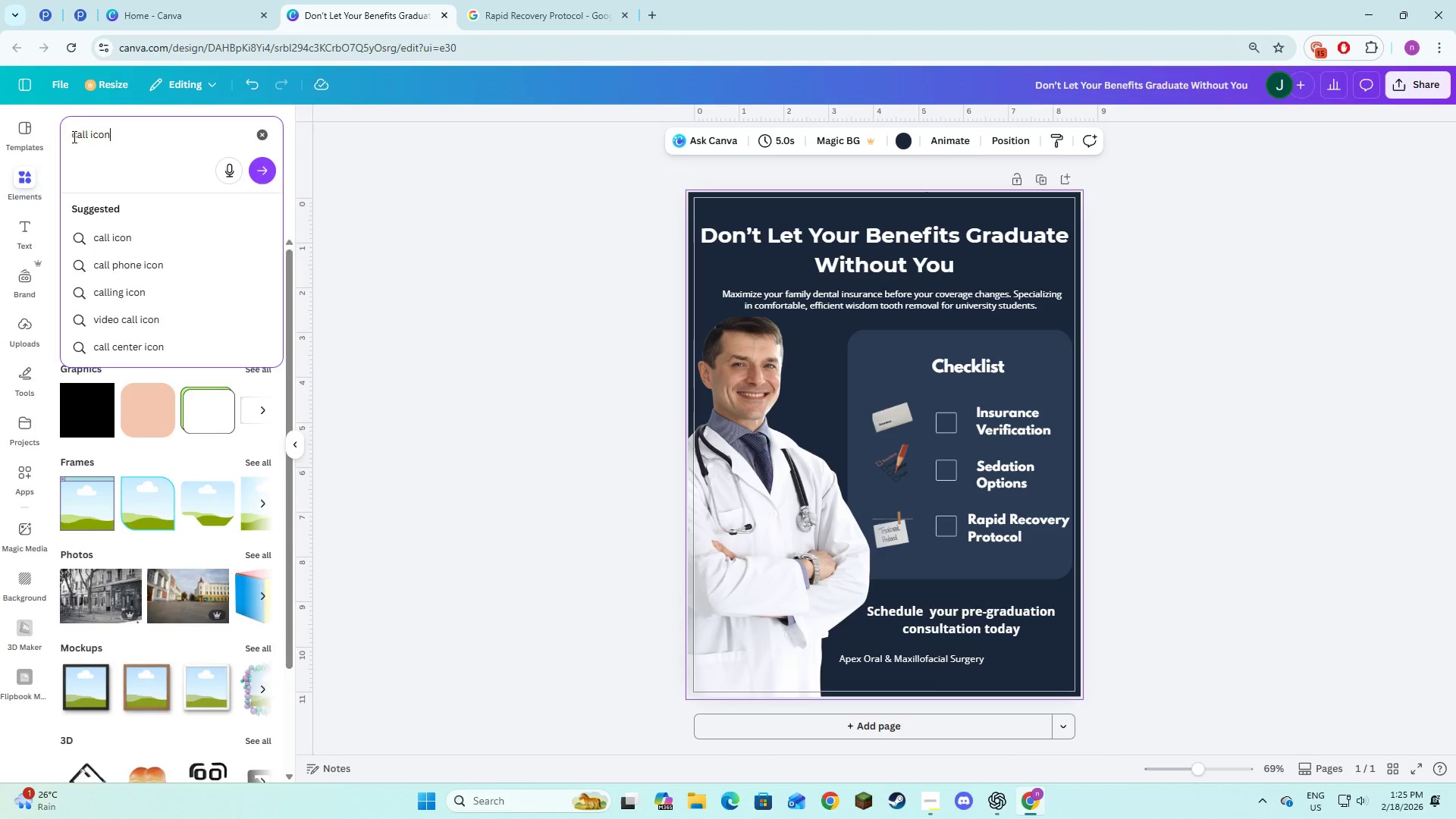 
key(Enter)
 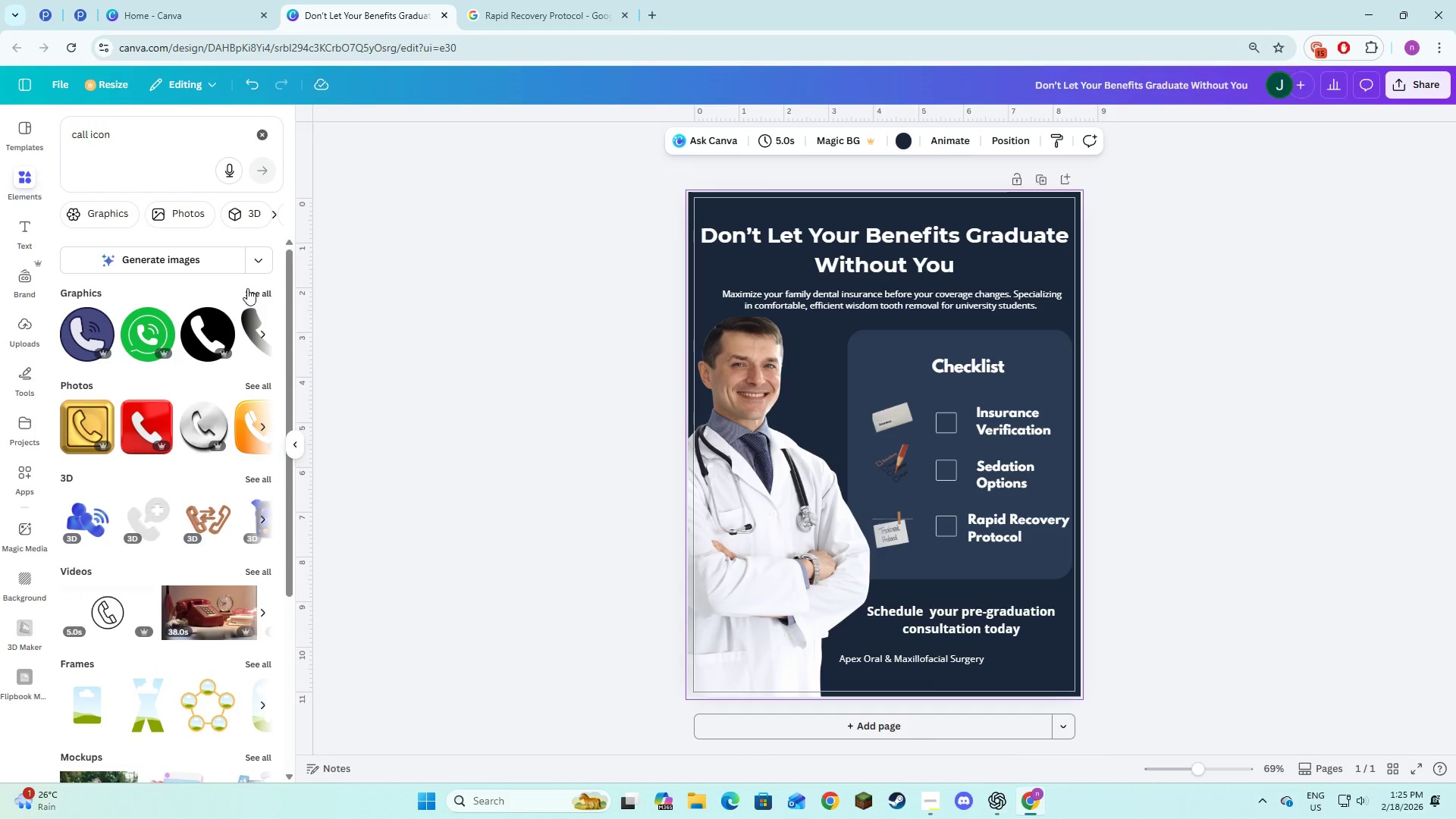 
left_click([249, 290])
 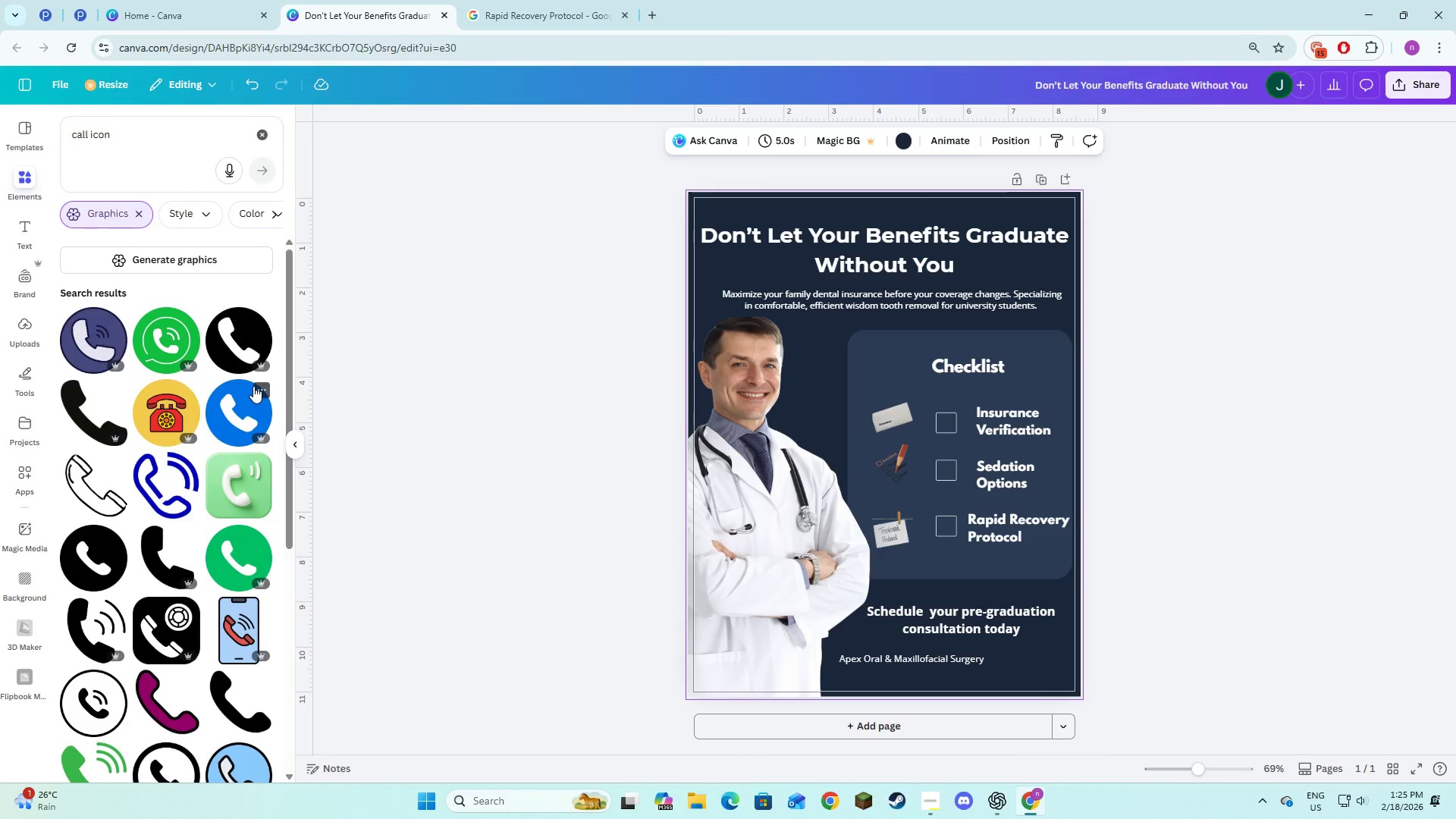 
wait(9.31)
 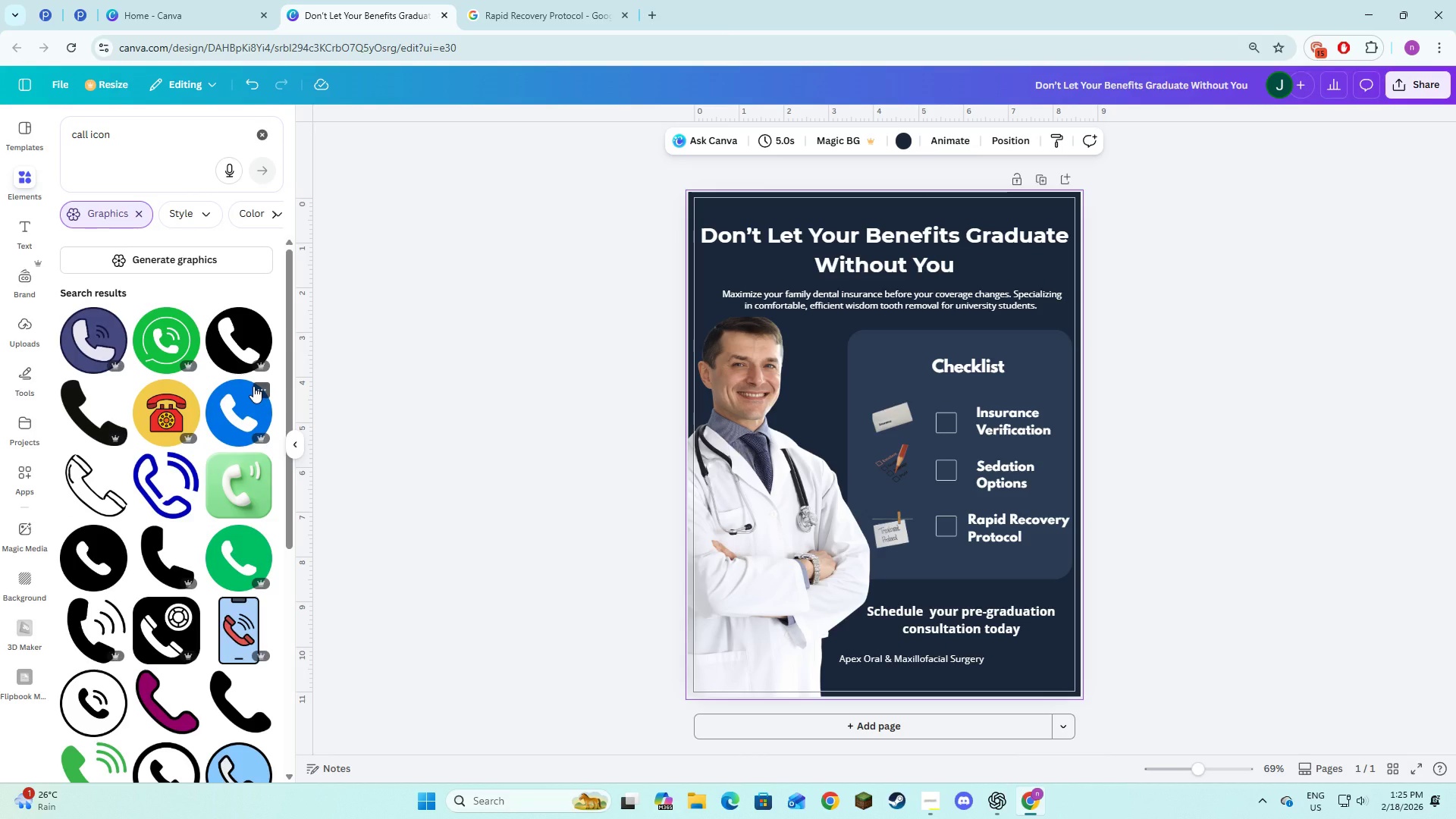 
left_click_drag(start_coordinate=[960, 370], to_coordinate=[833, 516])
 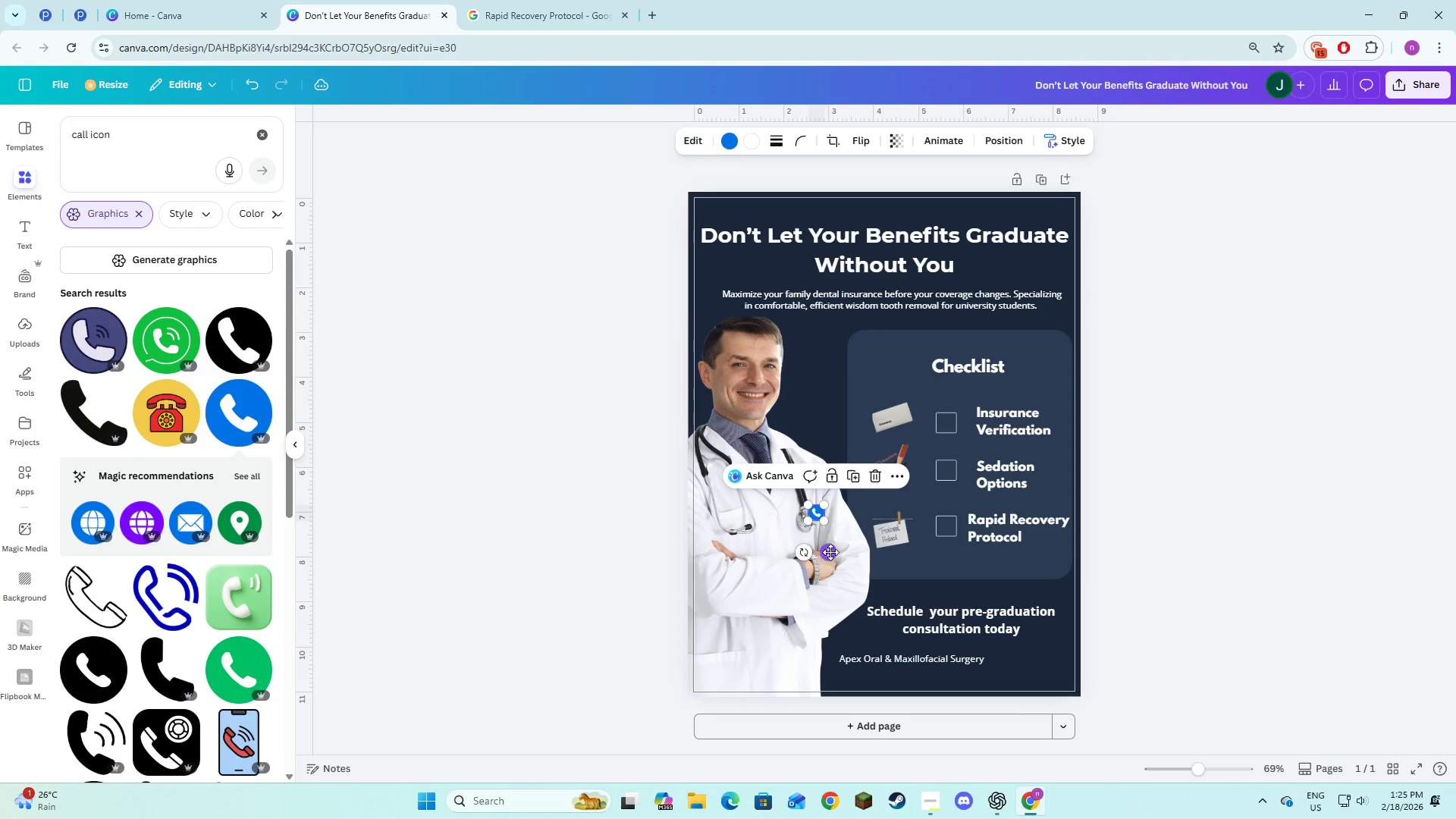 
left_click_drag(start_coordinate=[828, 551], to_coordinate=[843, 713])
 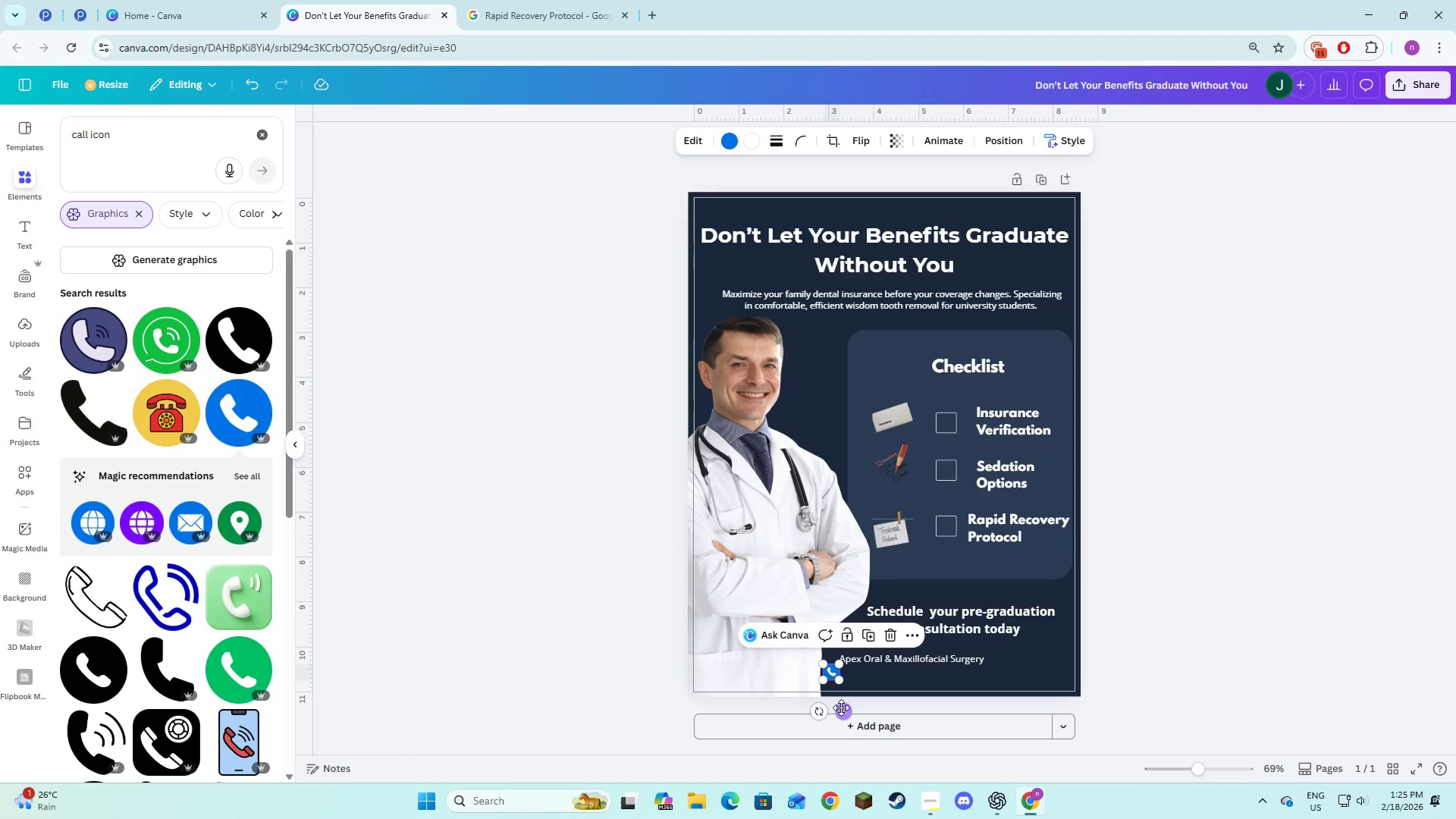 
left_click_drag(start_coordinate=[842, 708], to_coordinate=[862, 710])
 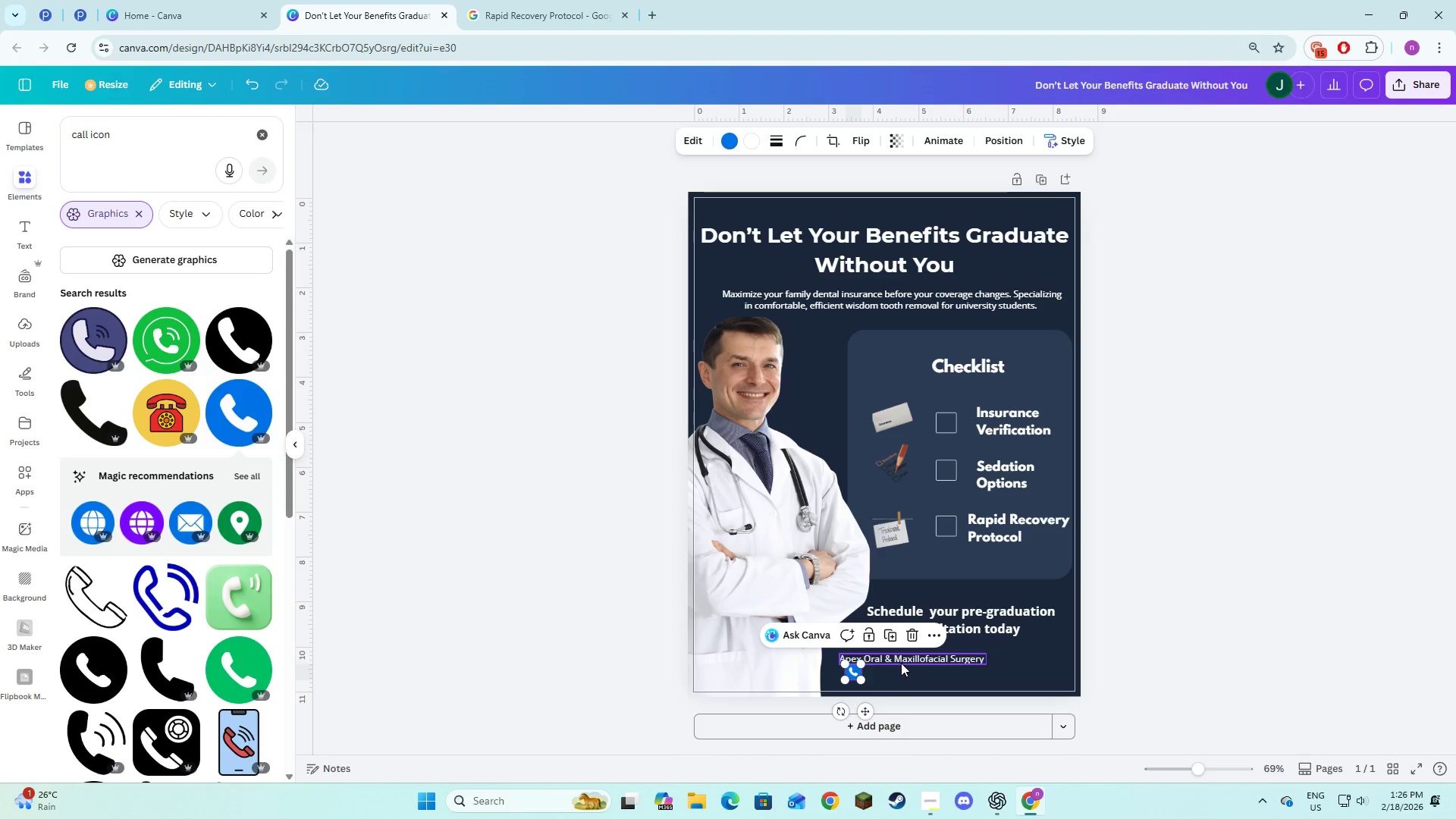 
left_click([902, 661])
 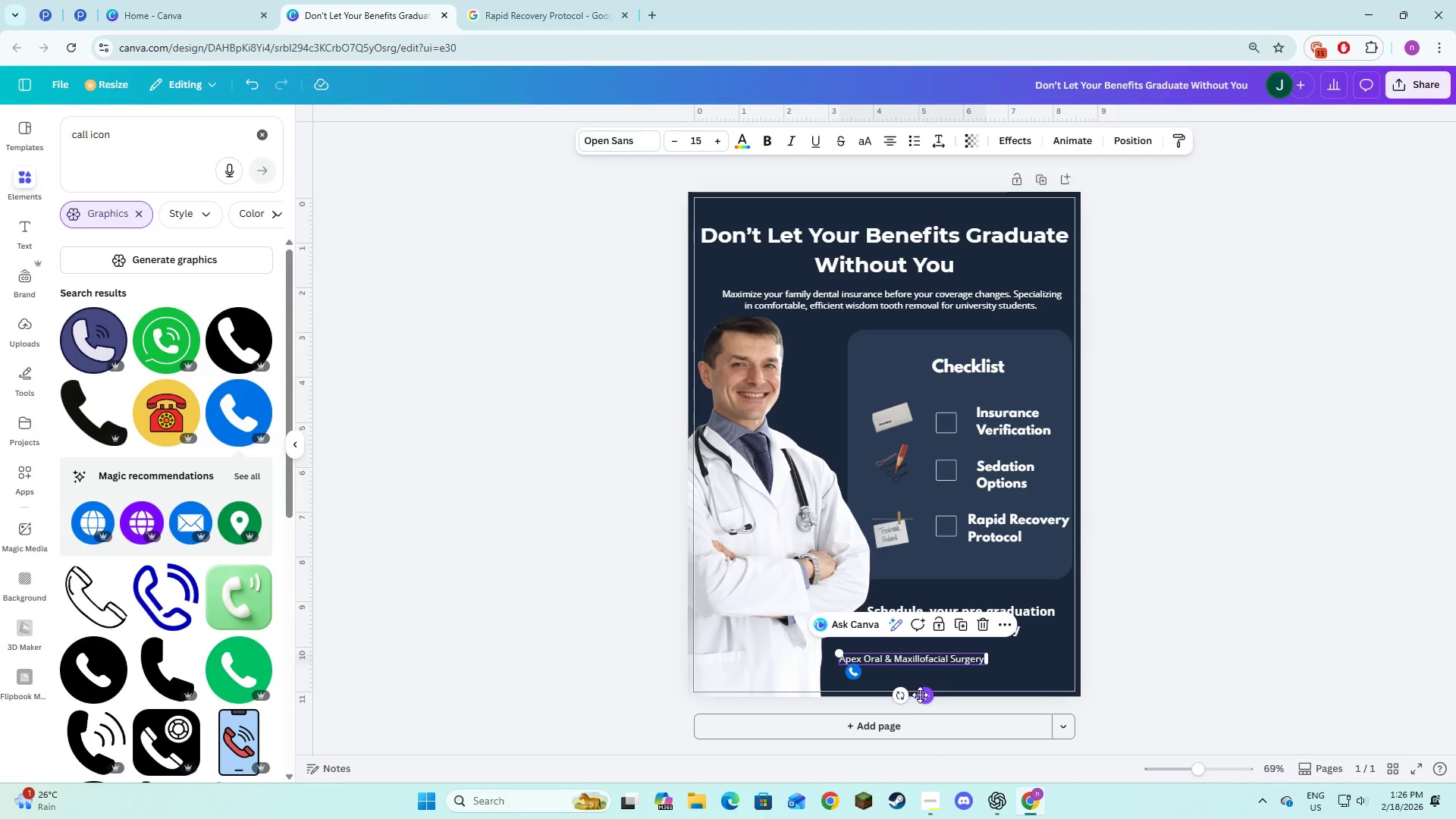 
left_click_drag(start_coordinate=[924, 695], to_coordinate=[952, 690])
 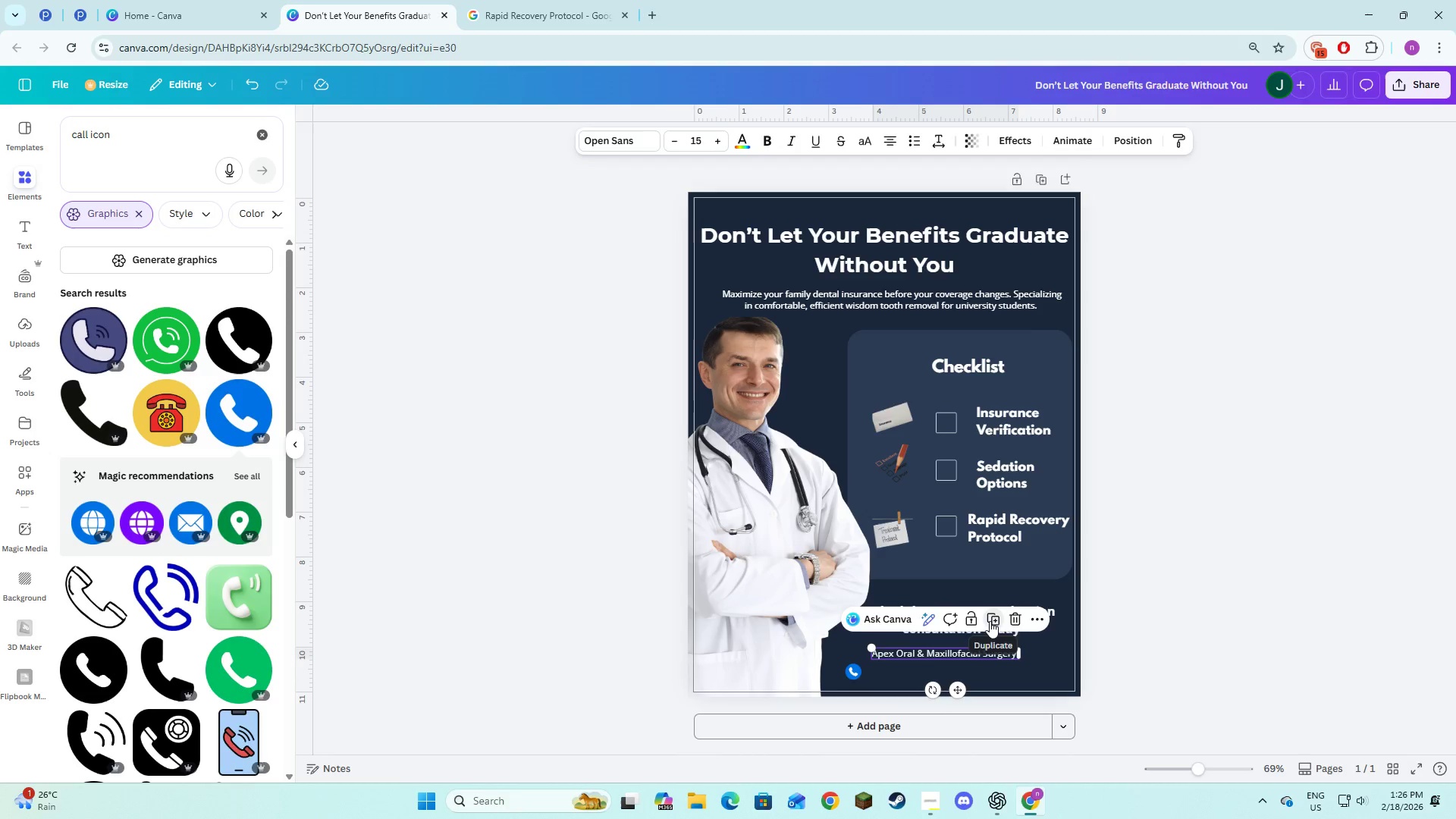 
left_click_drag(start_coordinate=[956, 699], to_coordinate=[946, 711])
 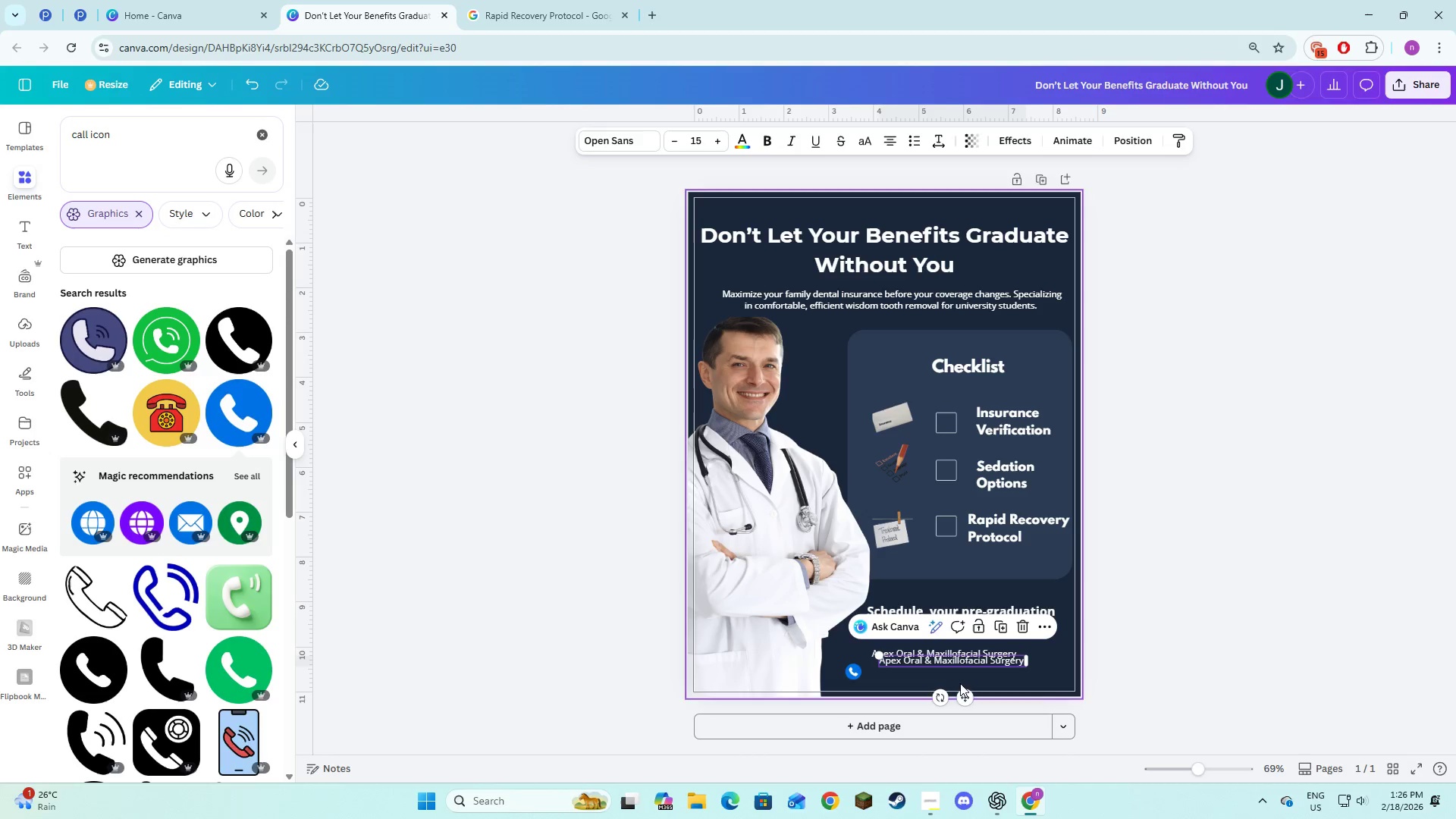 
left_click_drag(start_coordinate=[961, 697], to_coordinate=[952, 706])